 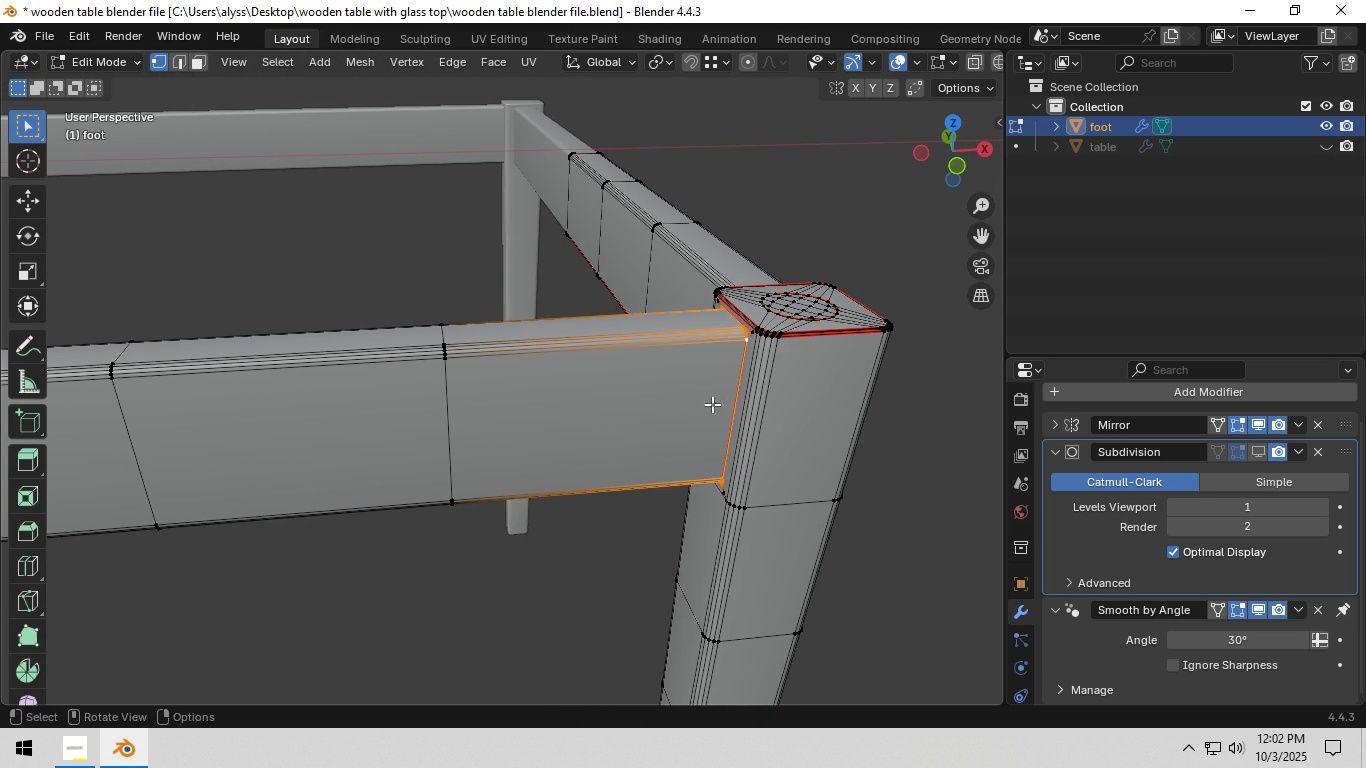 
left_click([541, 356])
 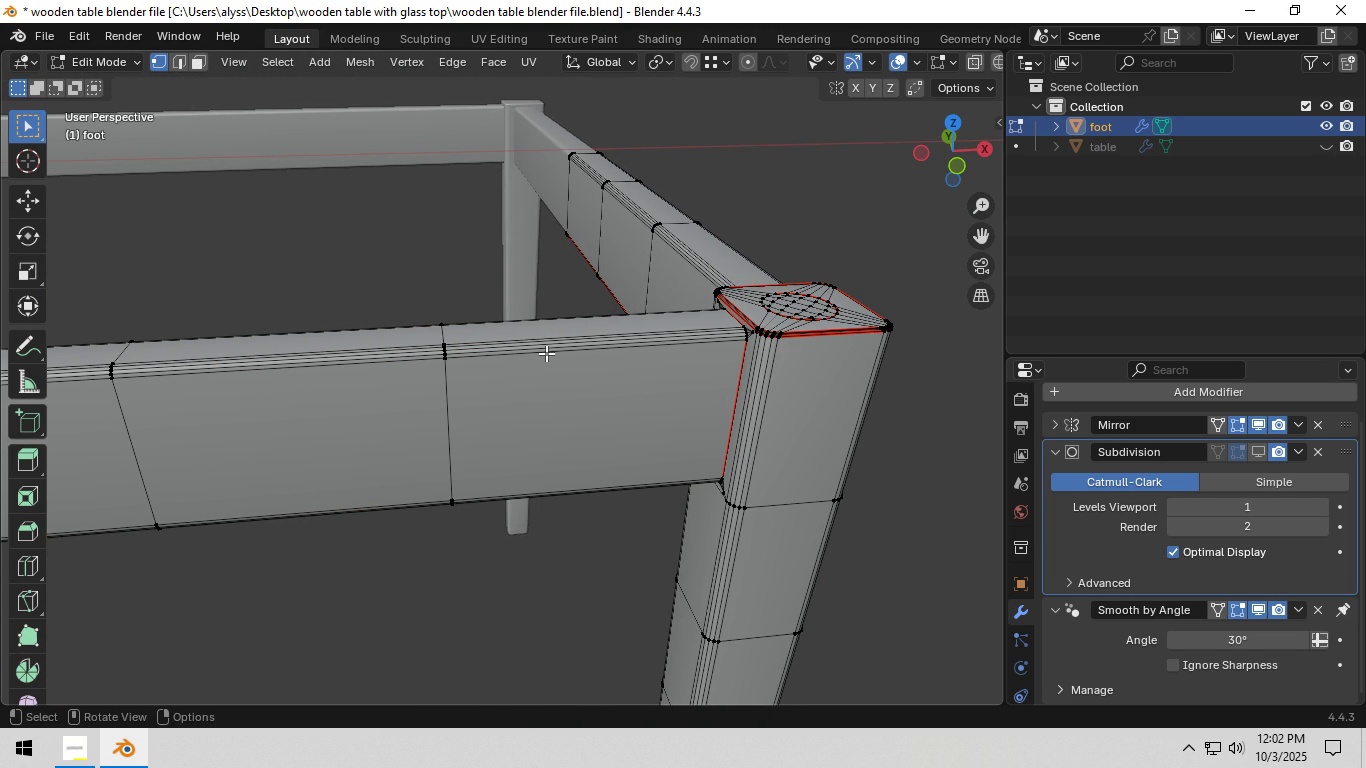 
type(lll)
 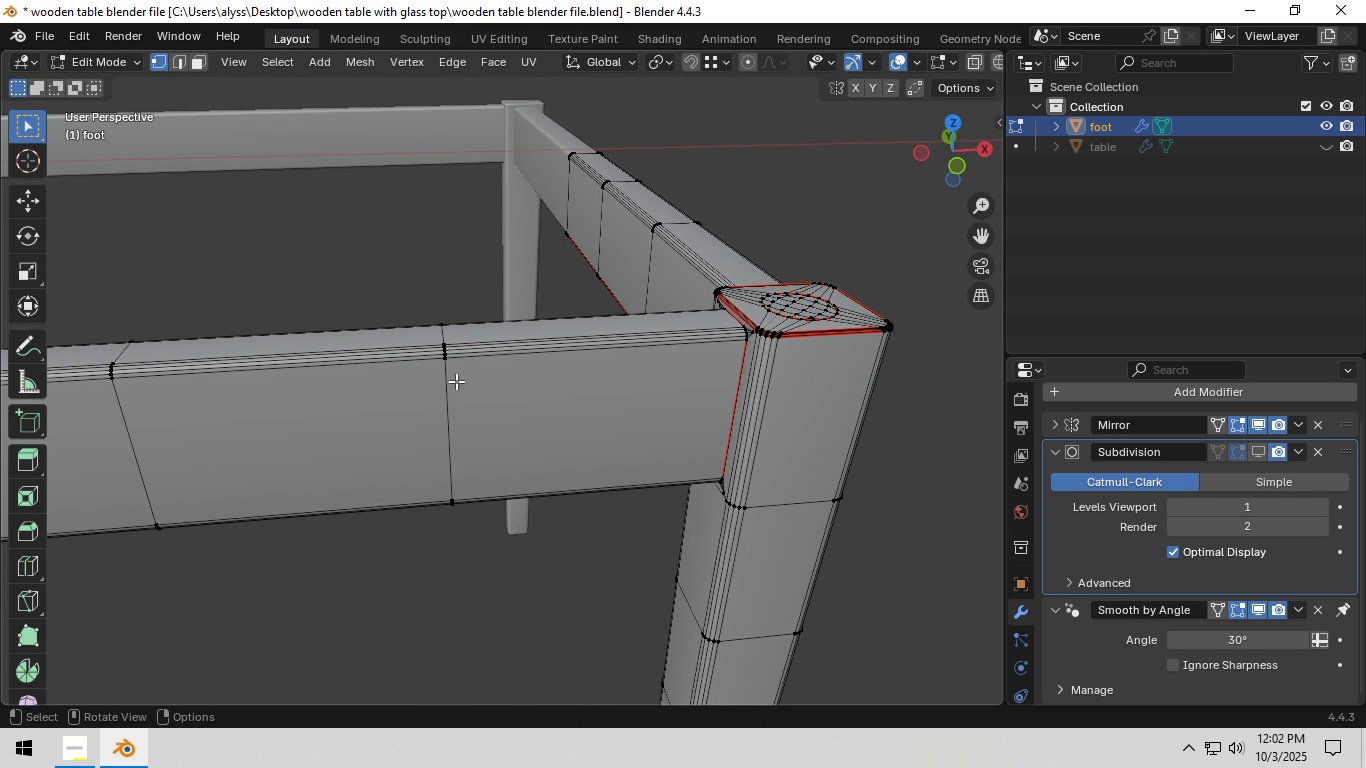 
left_click([450, 360])
 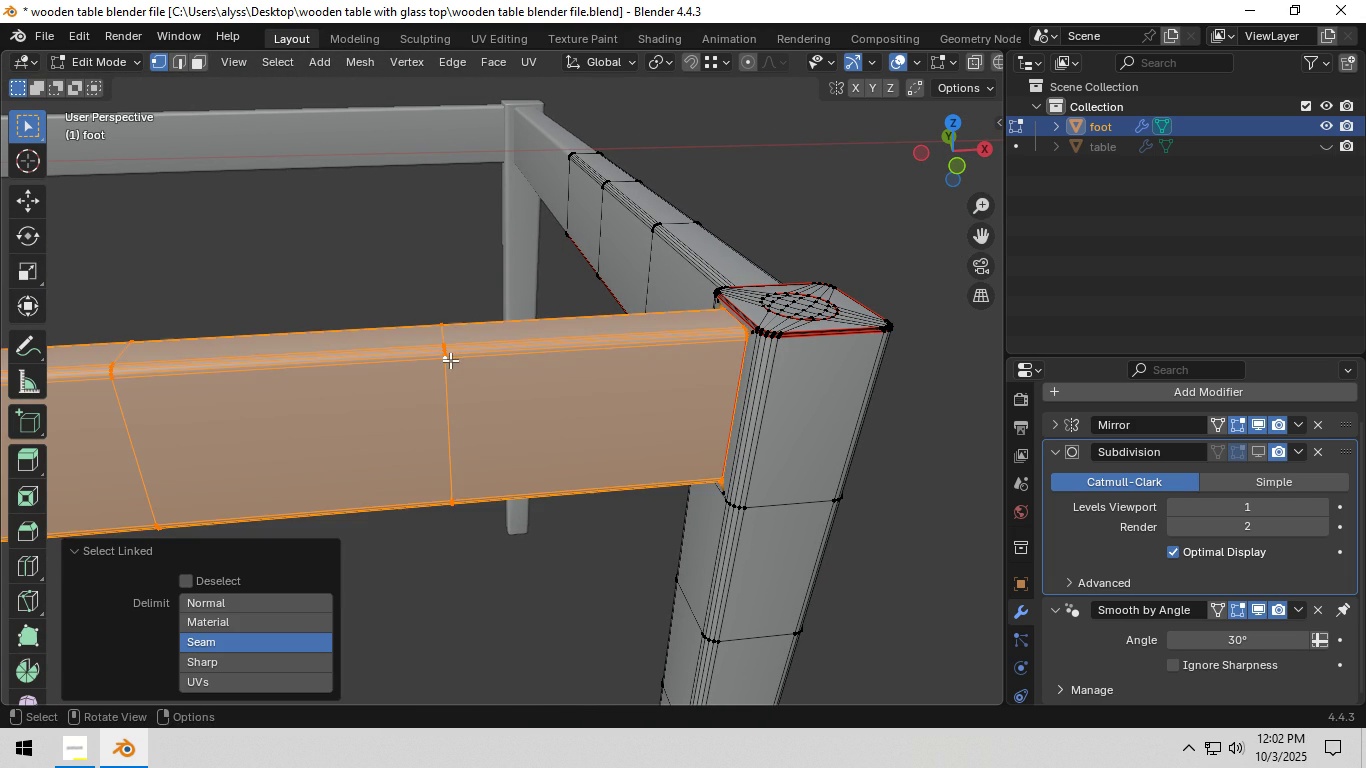 
type(lop)
 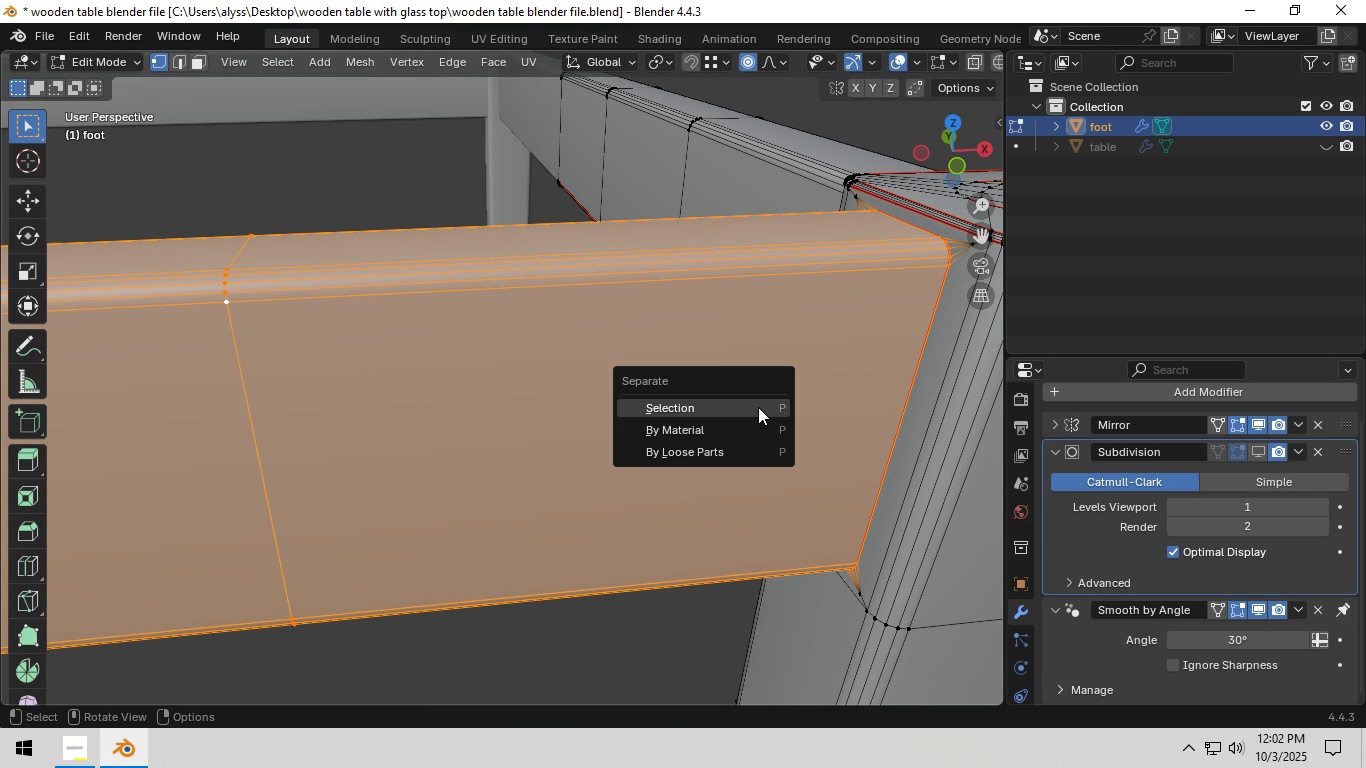 
scroll: coordinate [637, 402], scroll_direction: up, amount: 4.0